 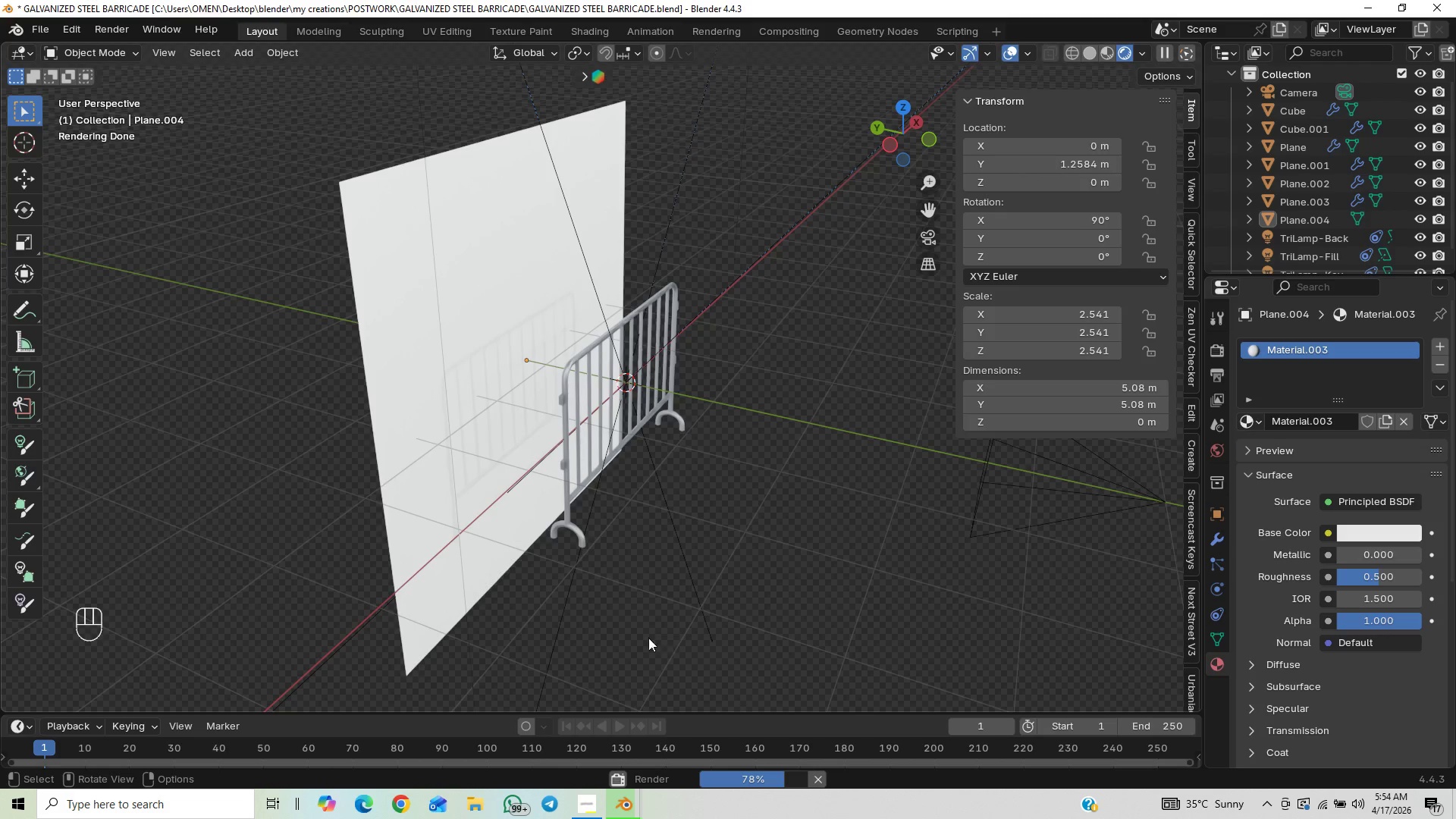 
left_click_drag(start_coordinate=[817, 625], to_coordinate=[827, 613])
 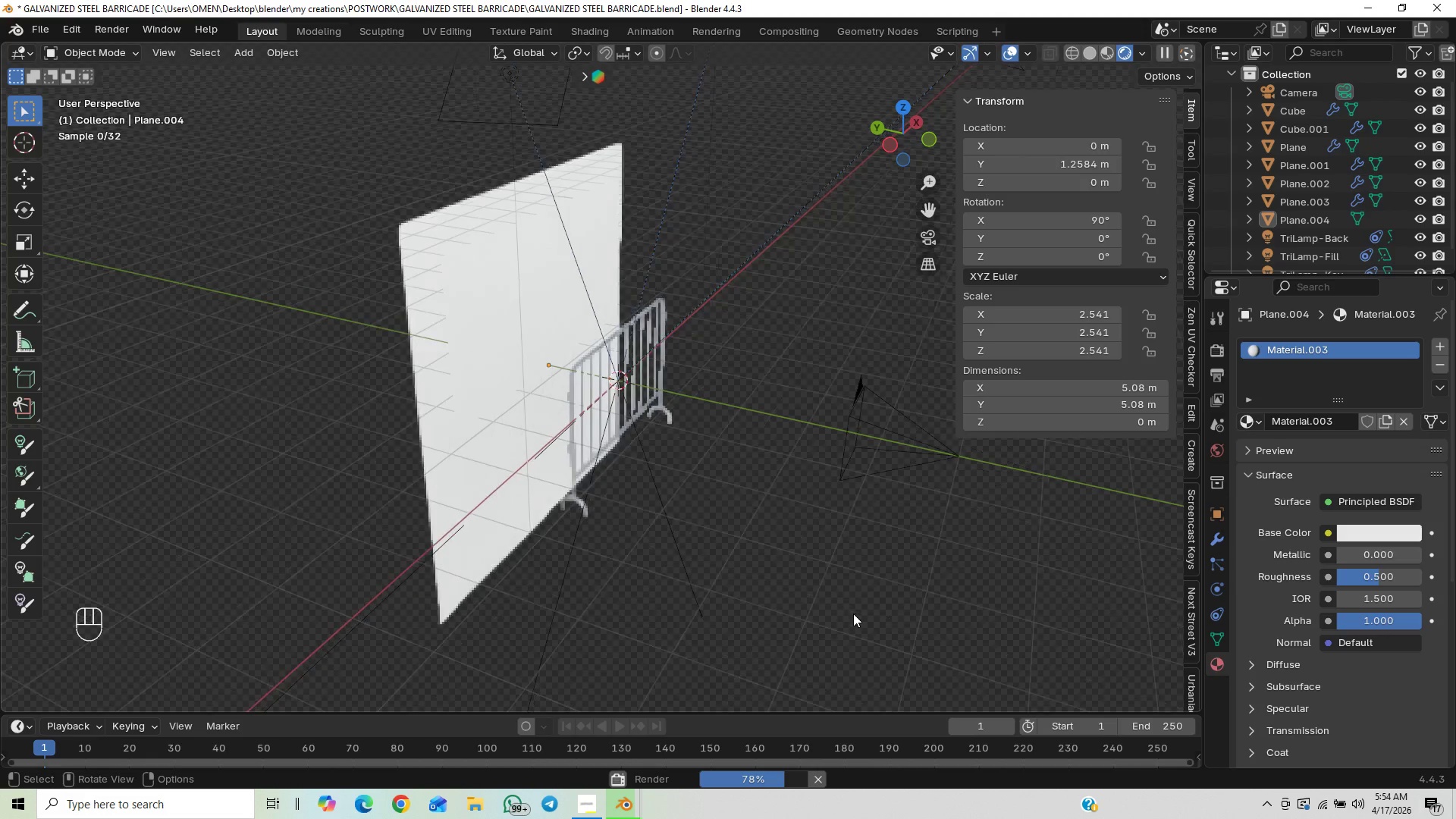 
scroll: coordinate [838, 648], scroll_direction: down, amount: 16.0
 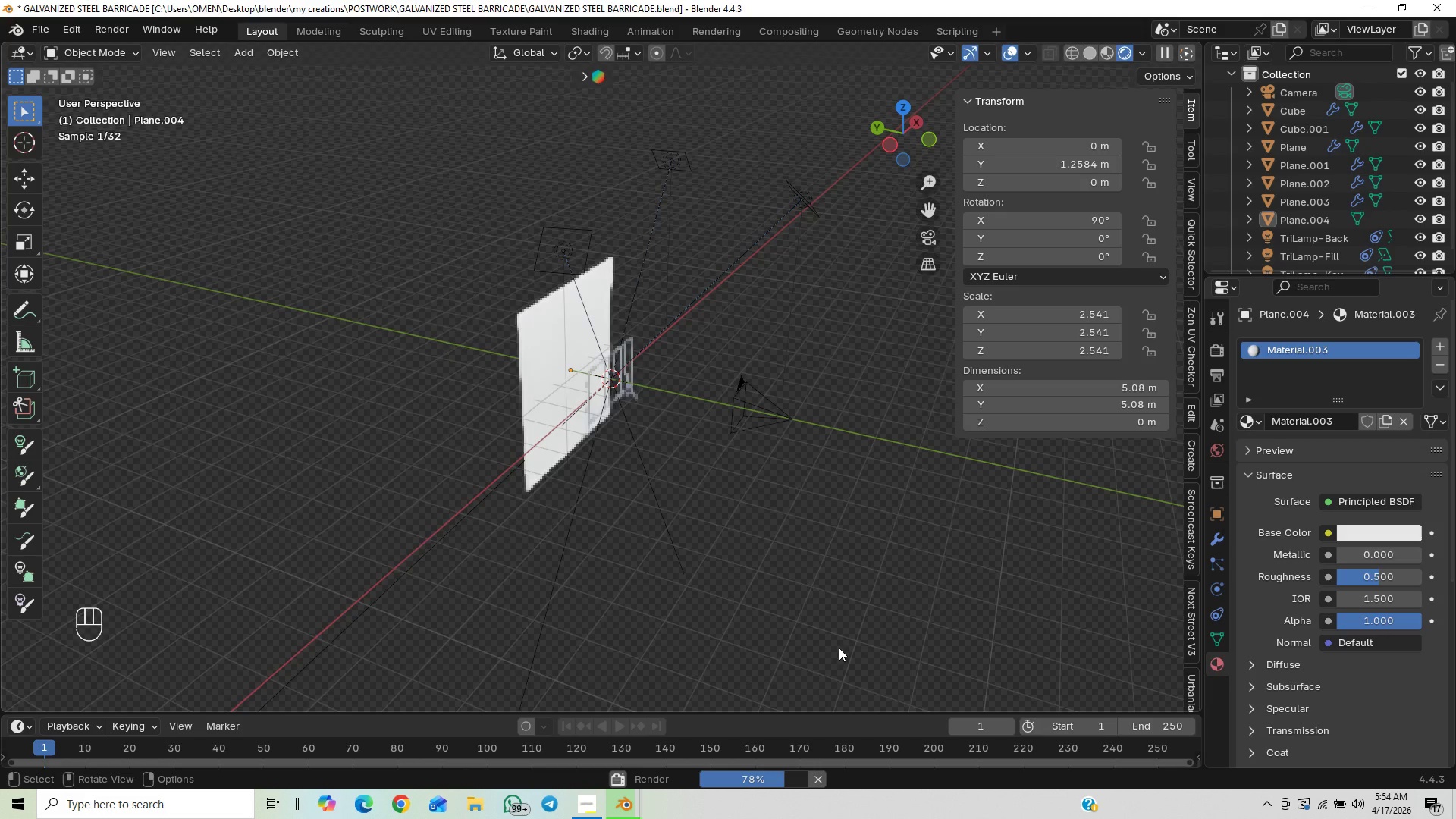 
scroll: coordinate [839, 648], scroll_direction: up, amount: 1.0
 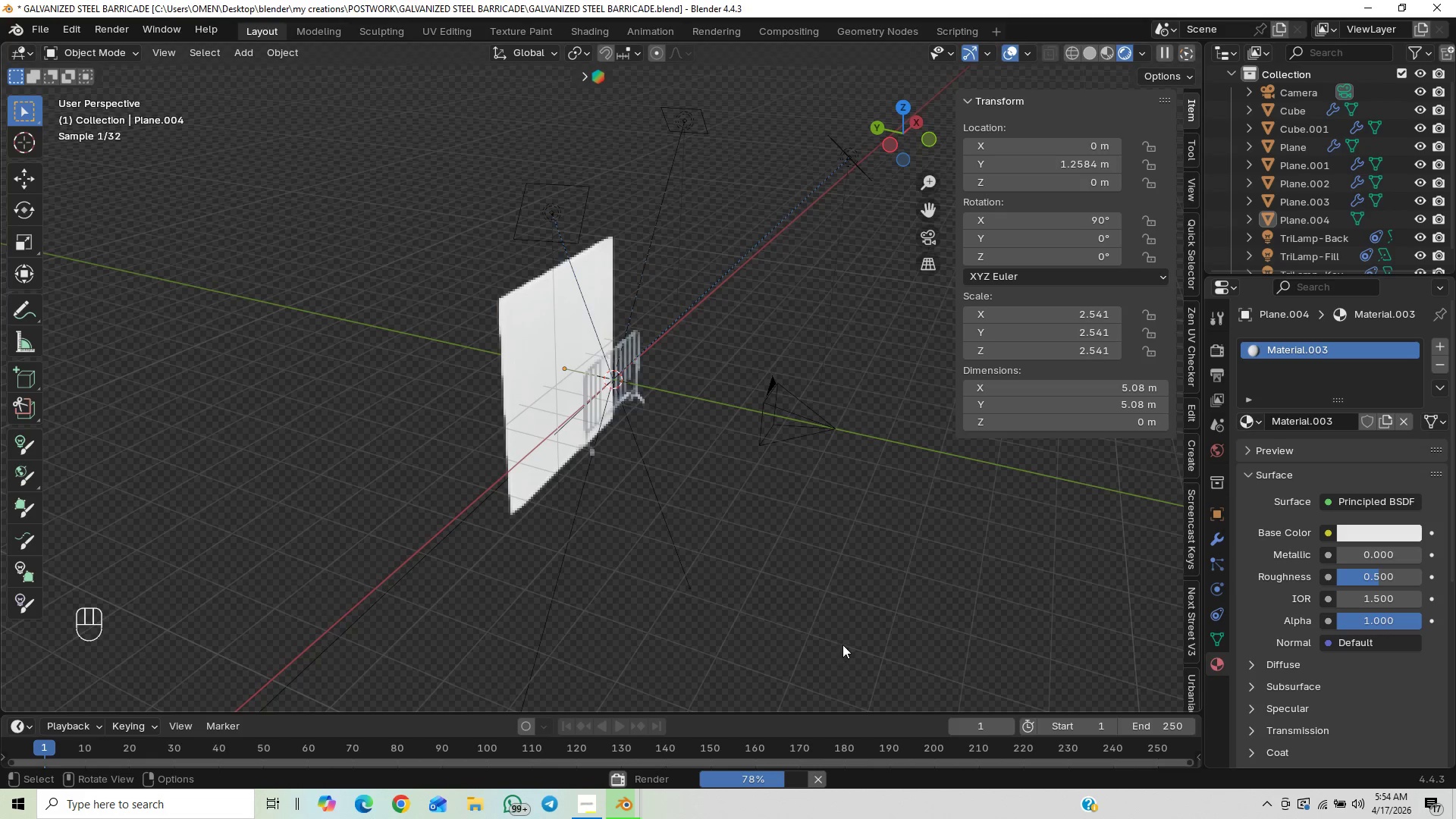 
scroll: coordinate [846, 647], scroll_direction: down, amount: 5.0
 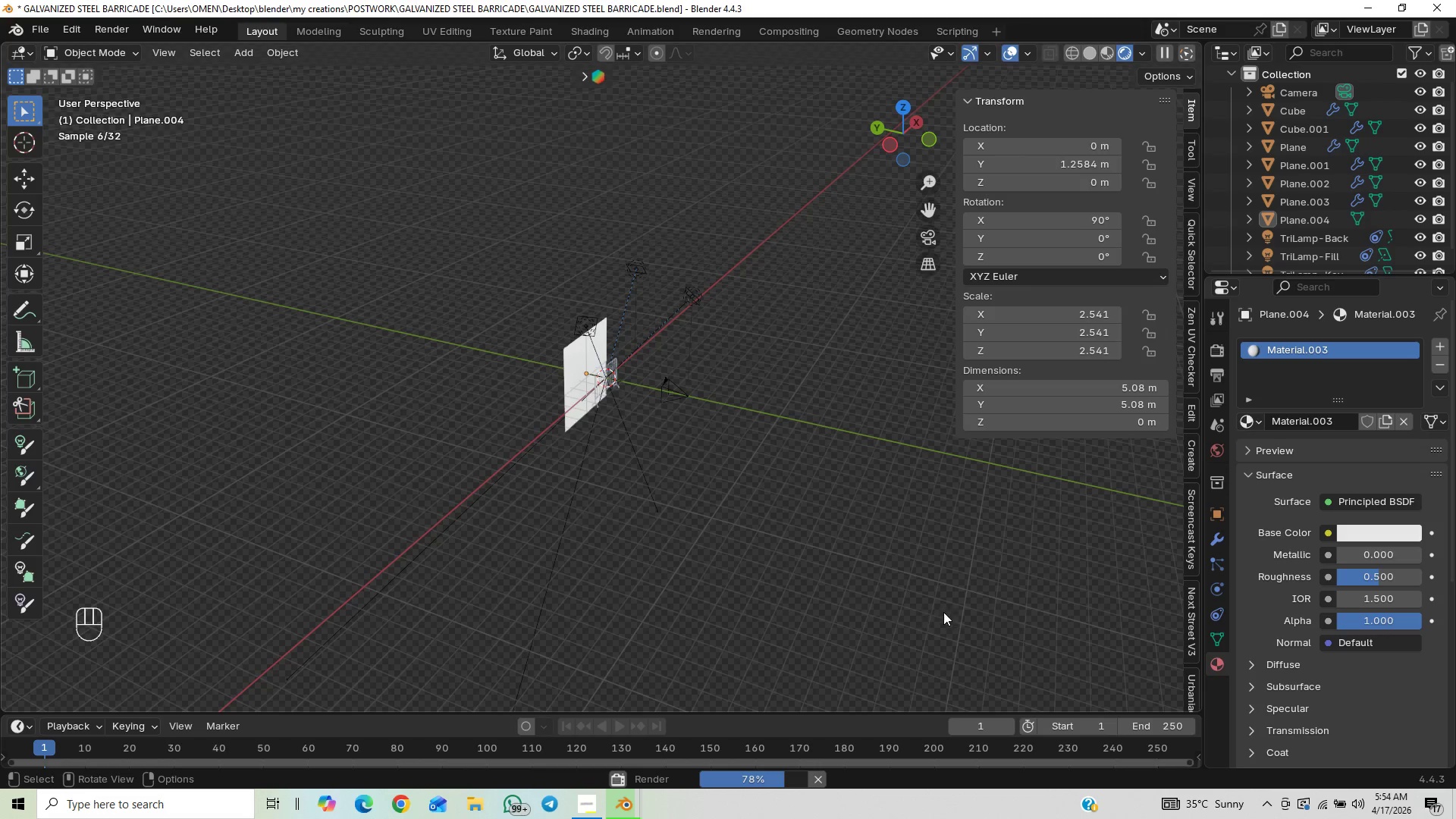 
wait(9.36)
 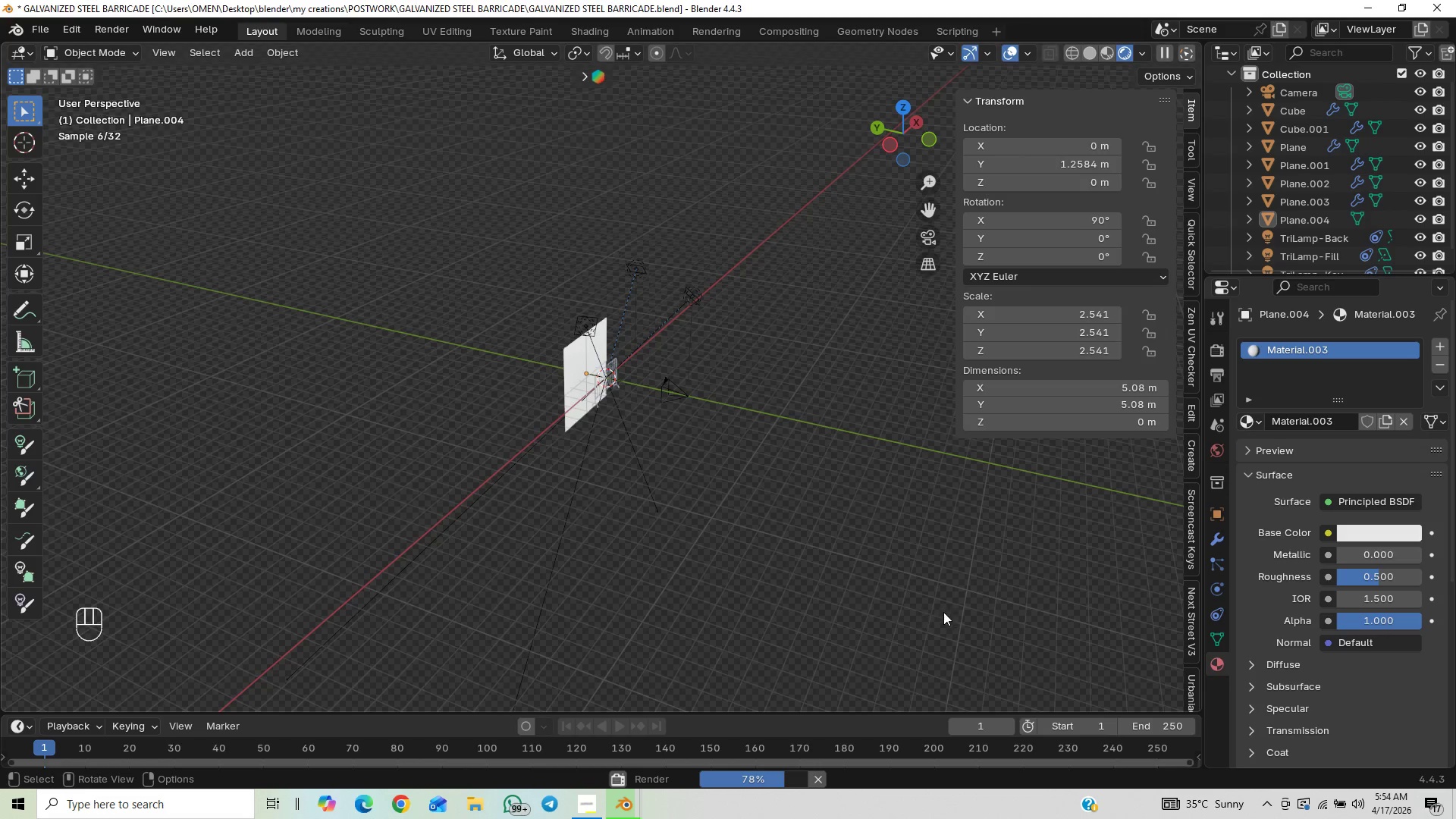 
left_click_drag(start_coordinate=[913, 623], to_coordinate=[920, 620])
 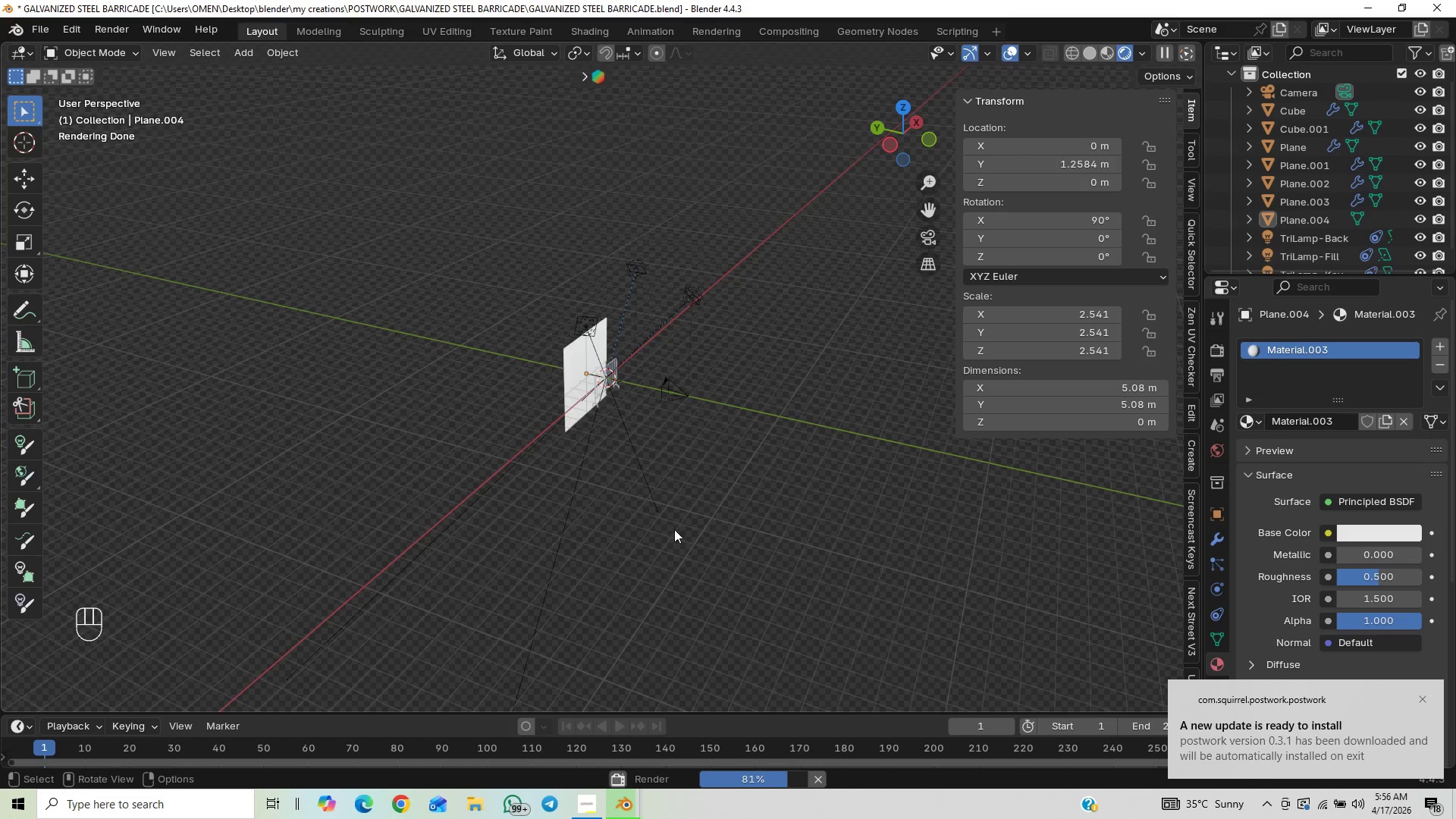 
wait(98.53)
 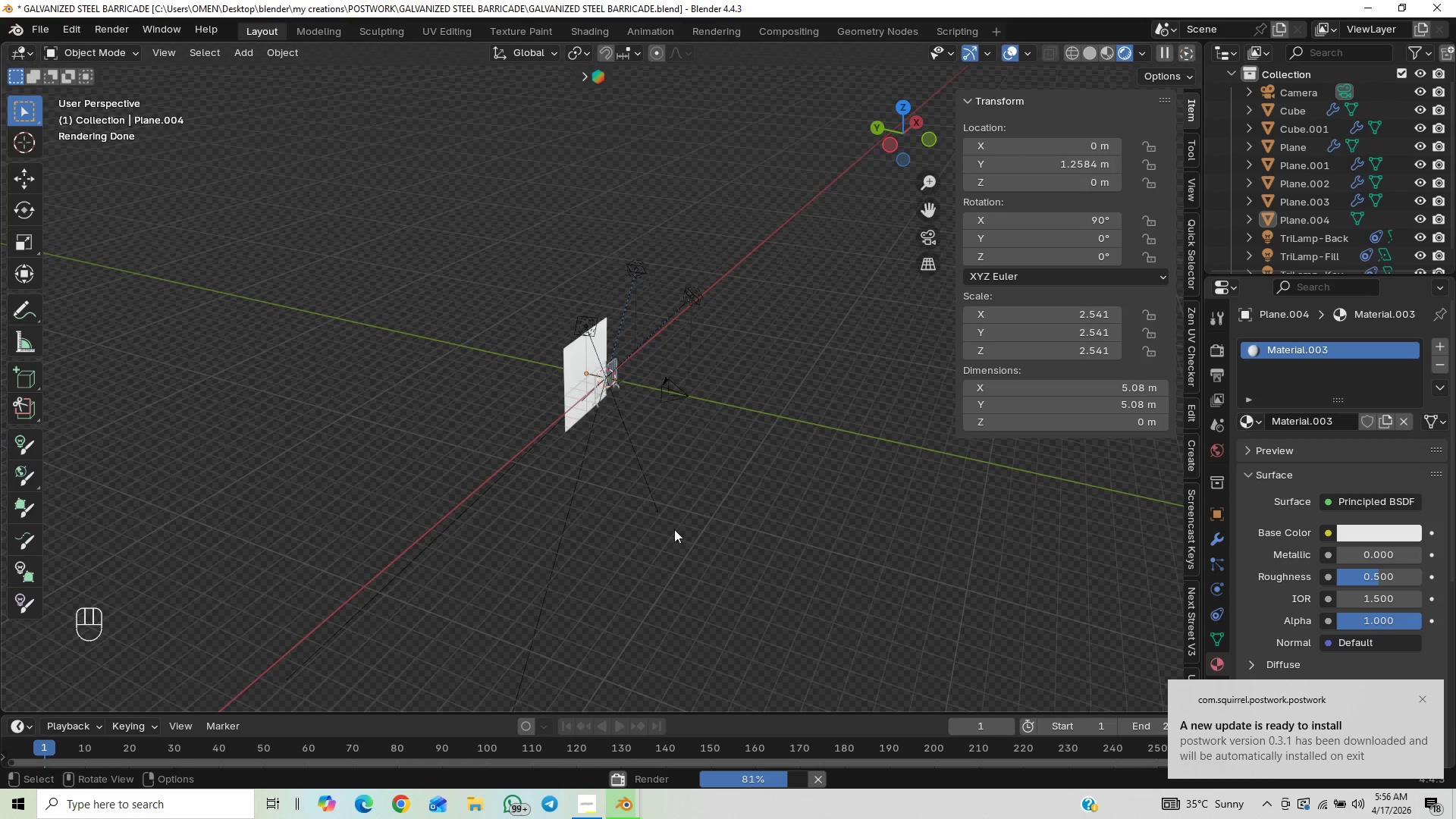 
left_click([597, 813])